 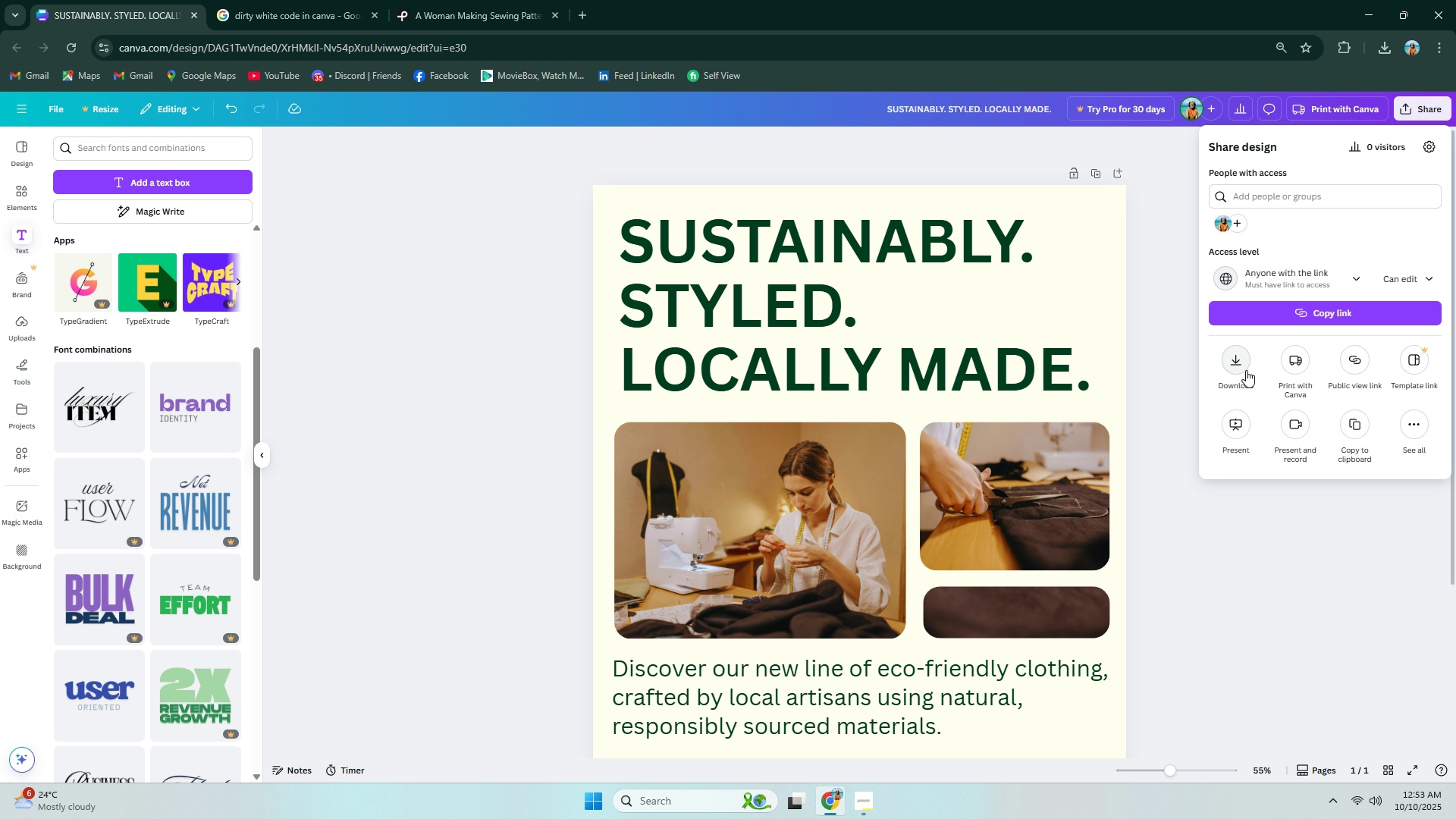 
left_click([1238, 362])
 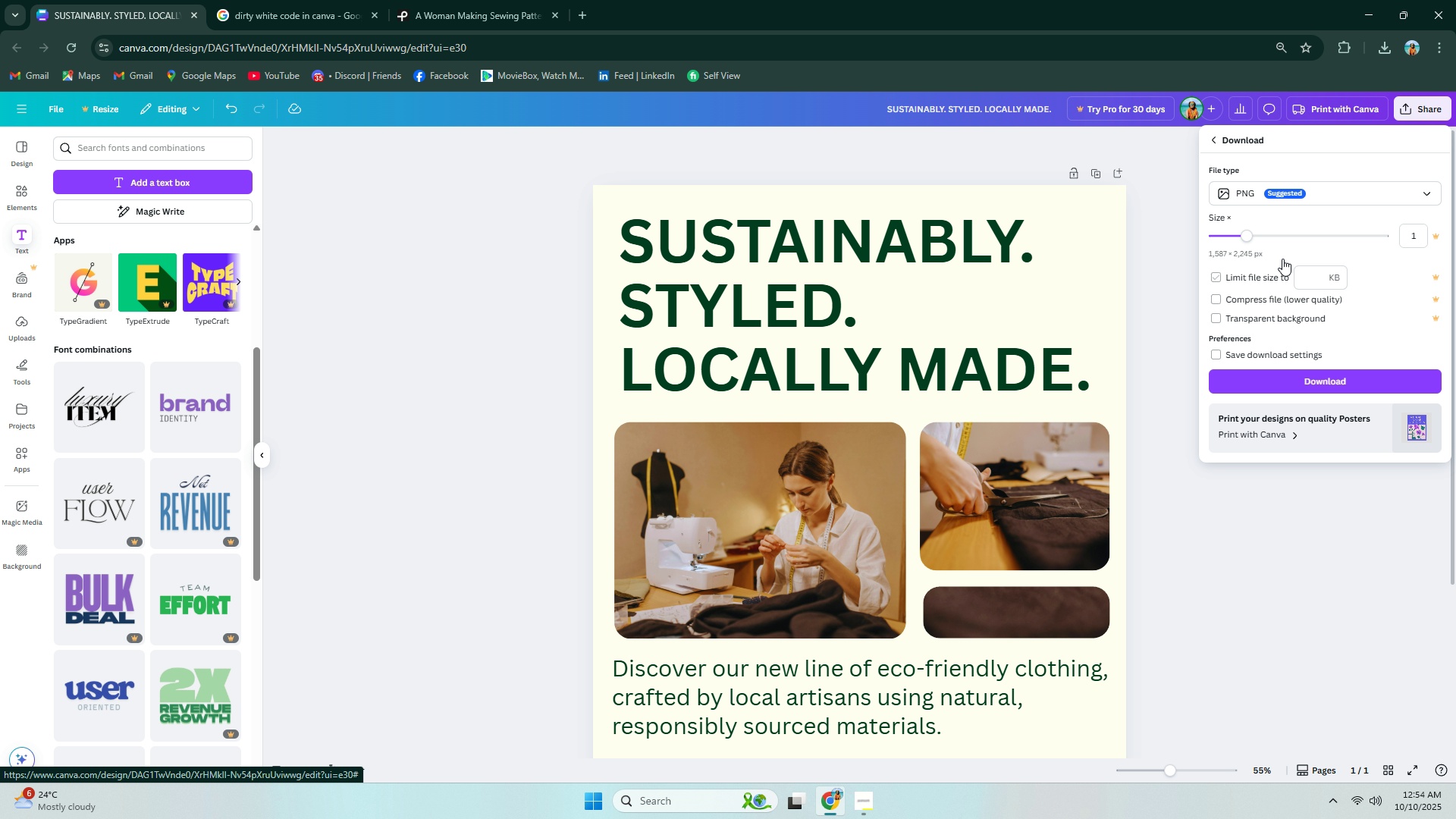 
left_click([1292, 204])
 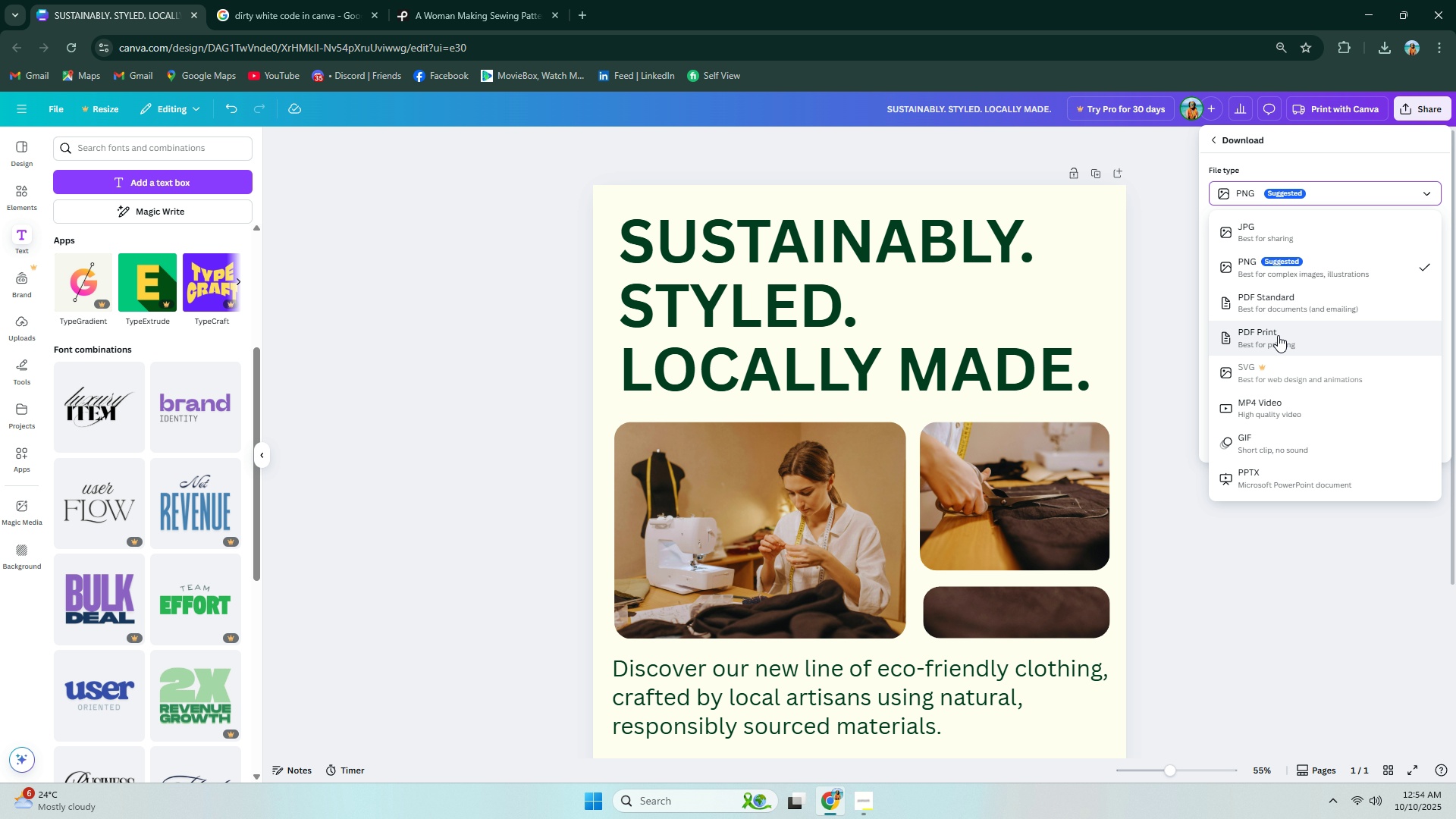 
left_click([1278, 336])
 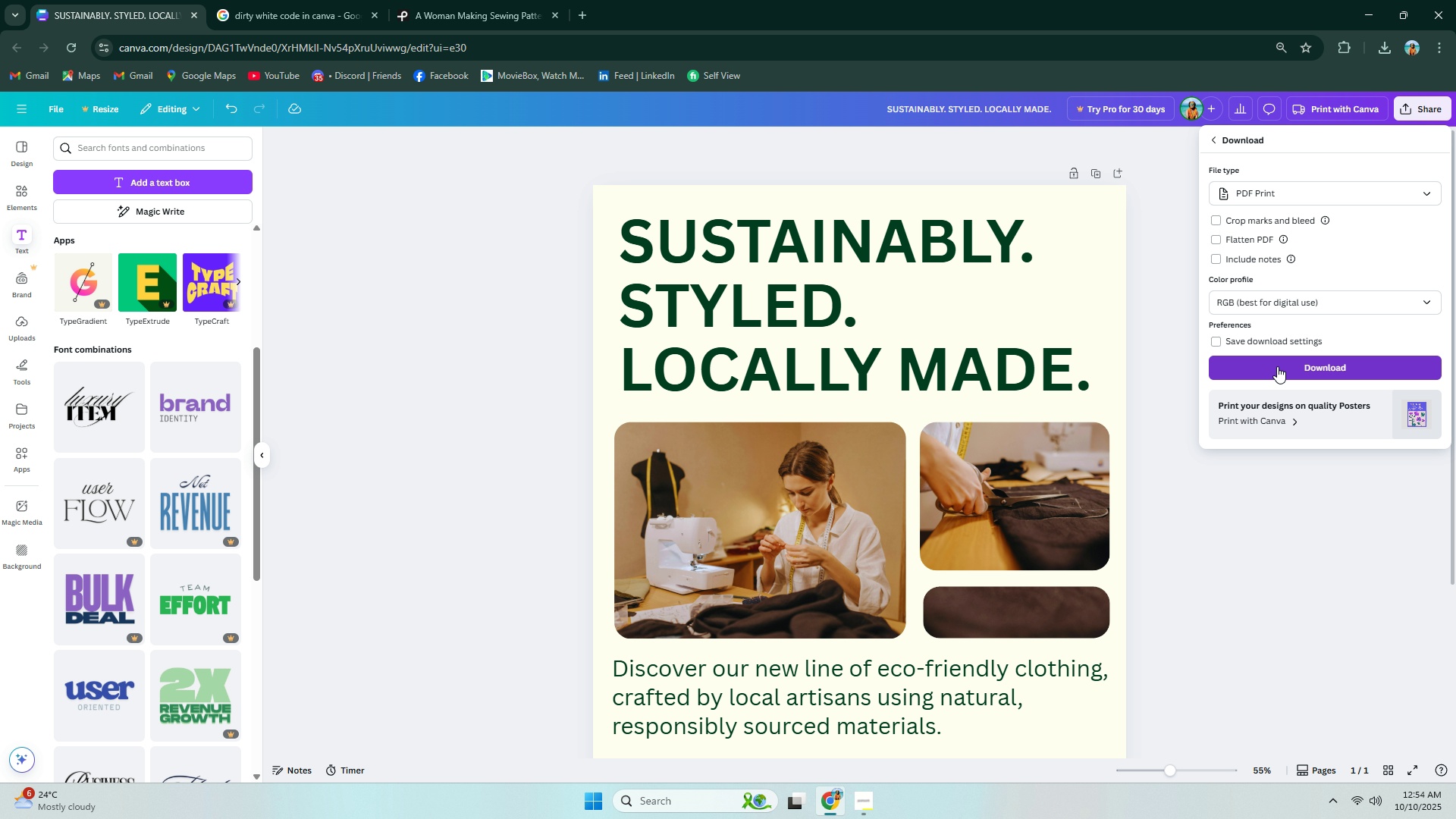 
left_click([1277, 366])
 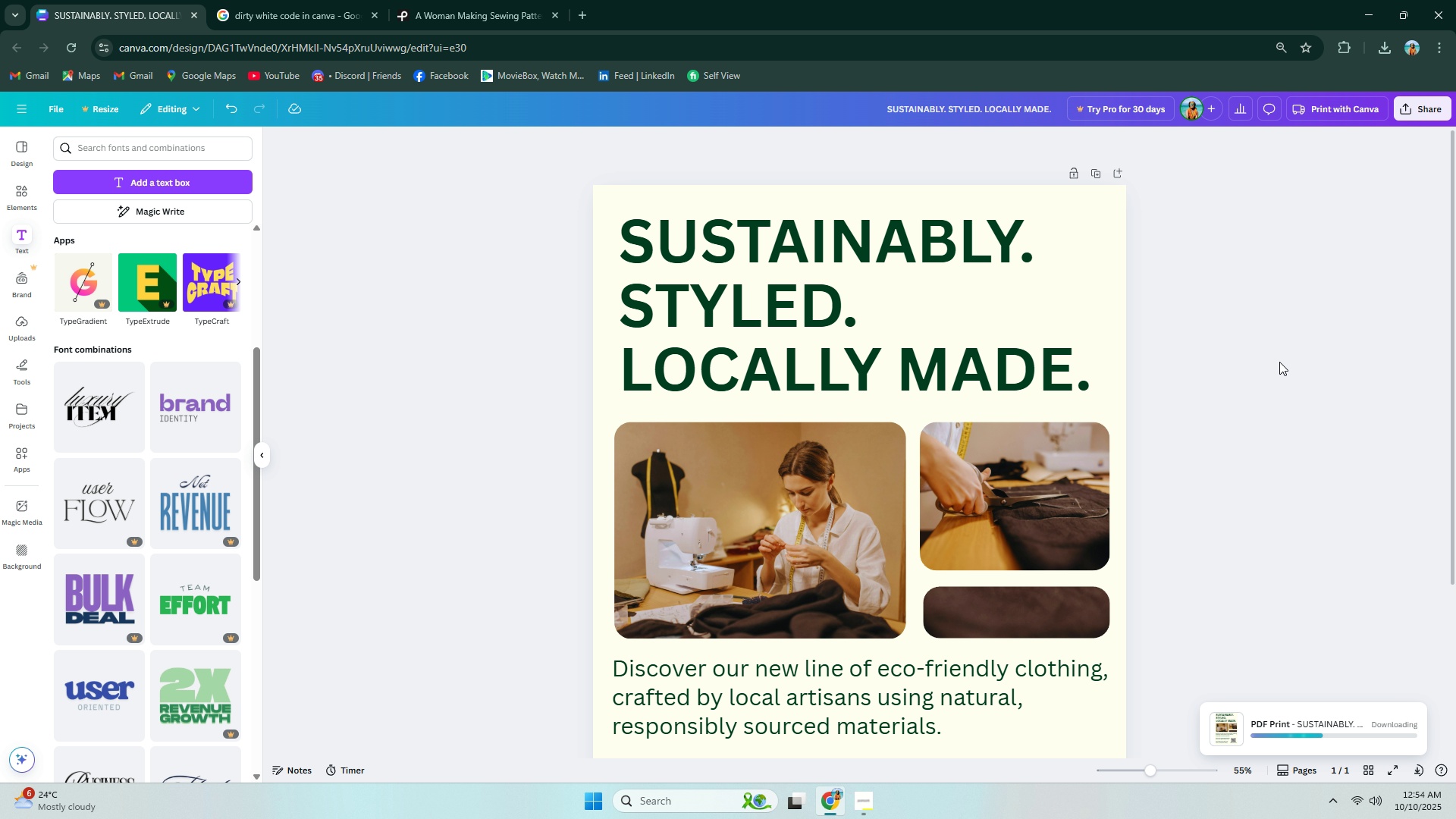 
wait(9.58)
 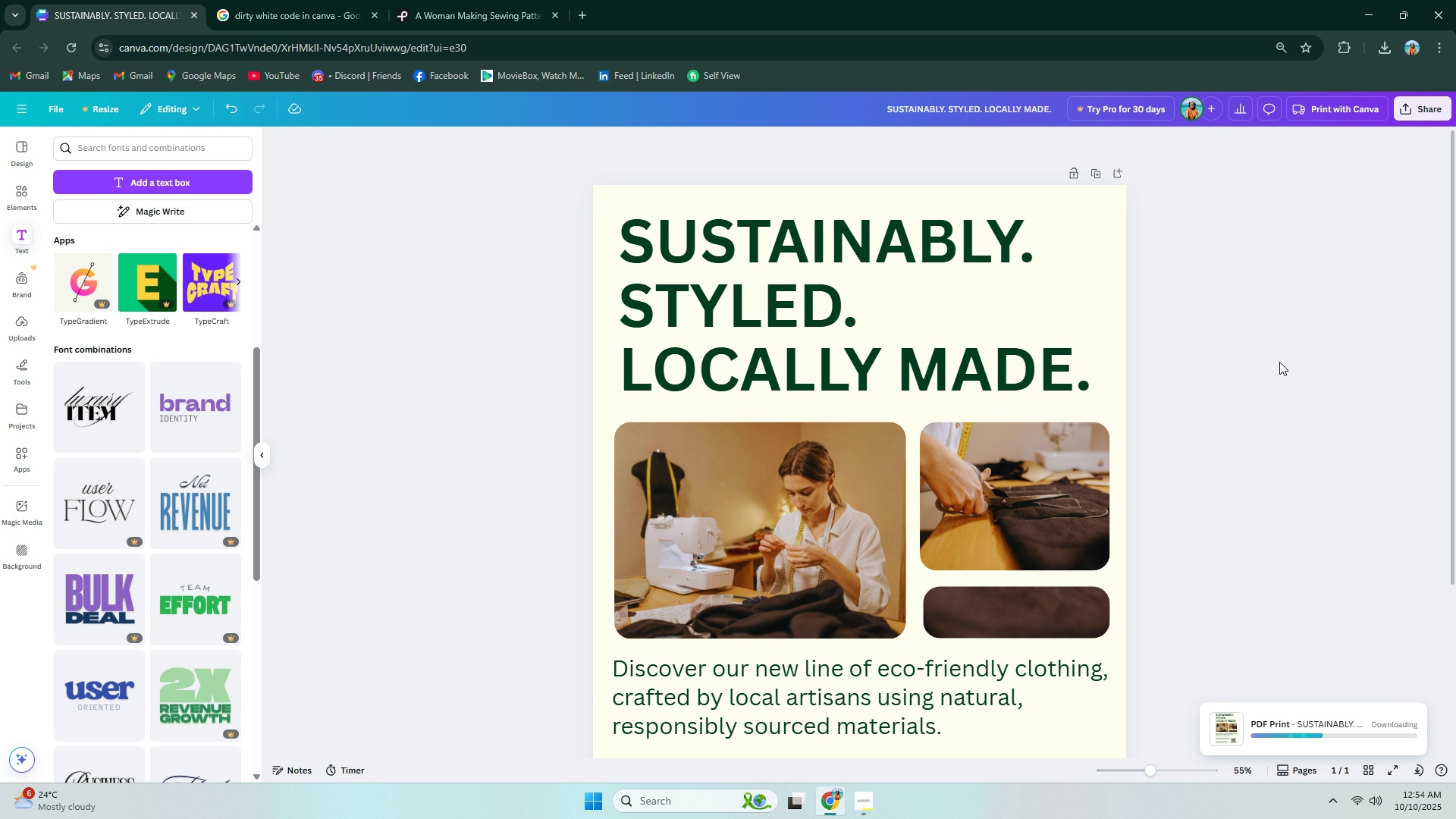 
left_click([1310, 88])
 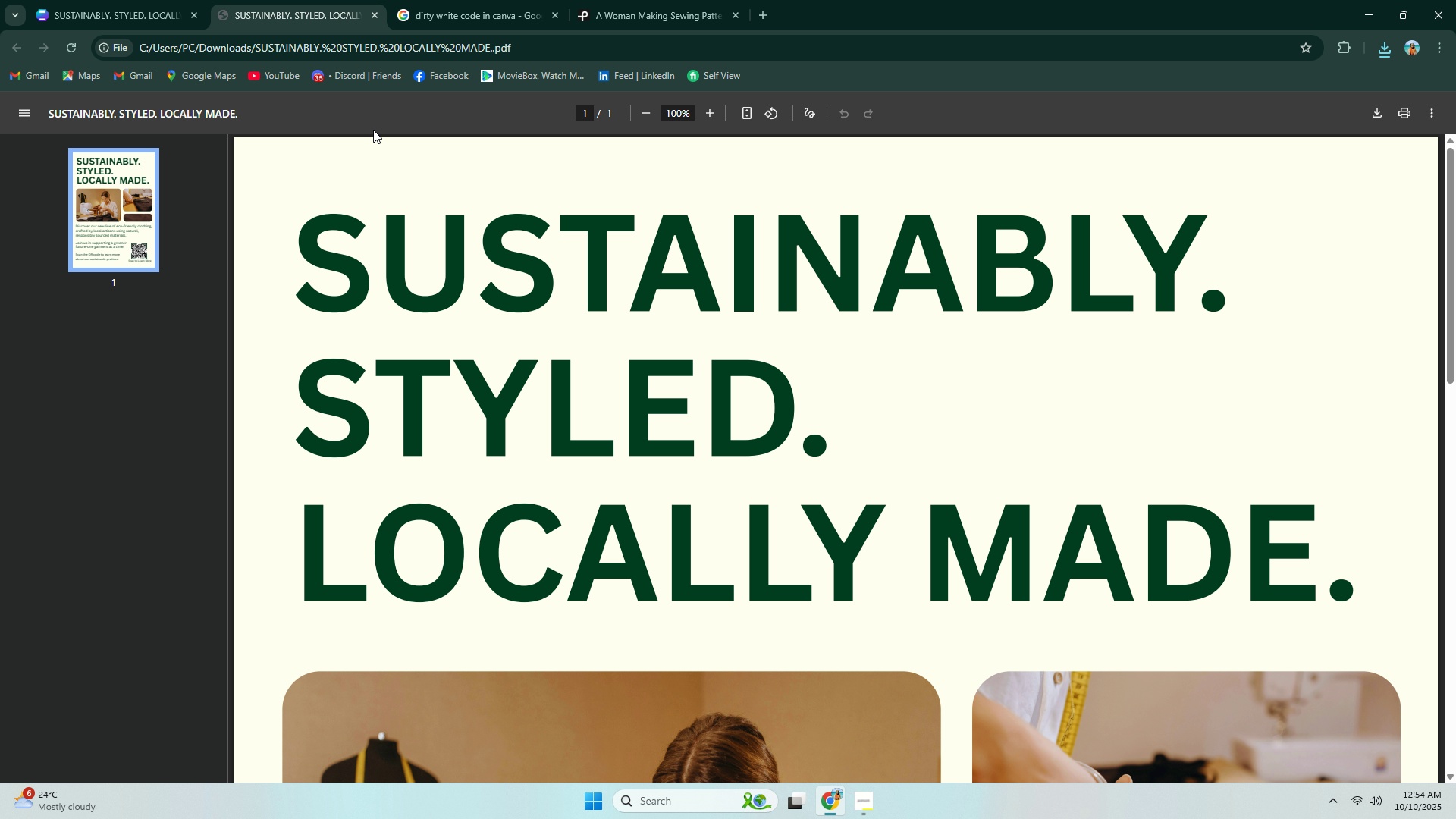 
scroll: coordinate [500, 223], scroll_direction: down, amount: 8.0
 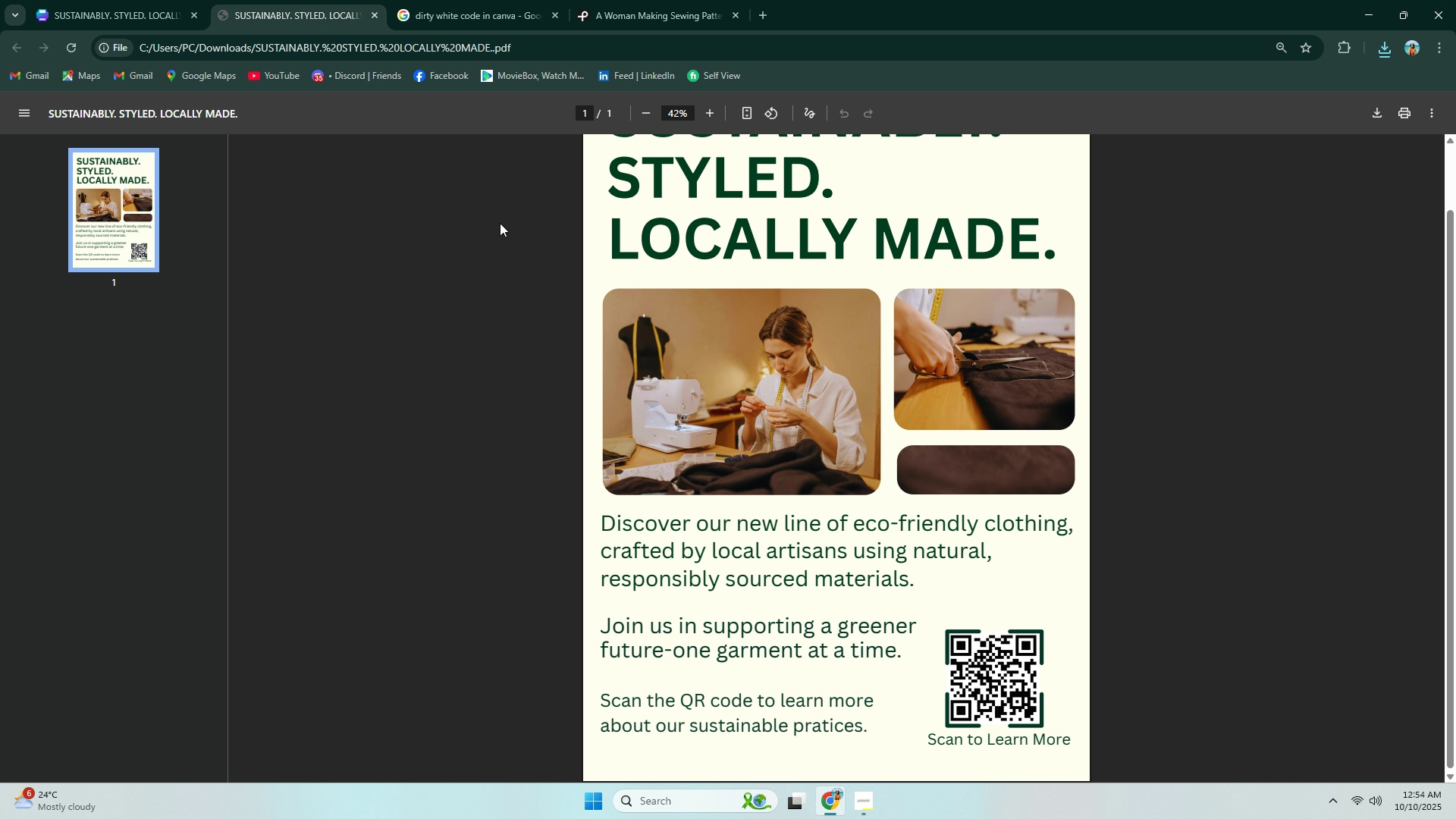 
hold_key(key=ControlLeft, duration=0.5)
 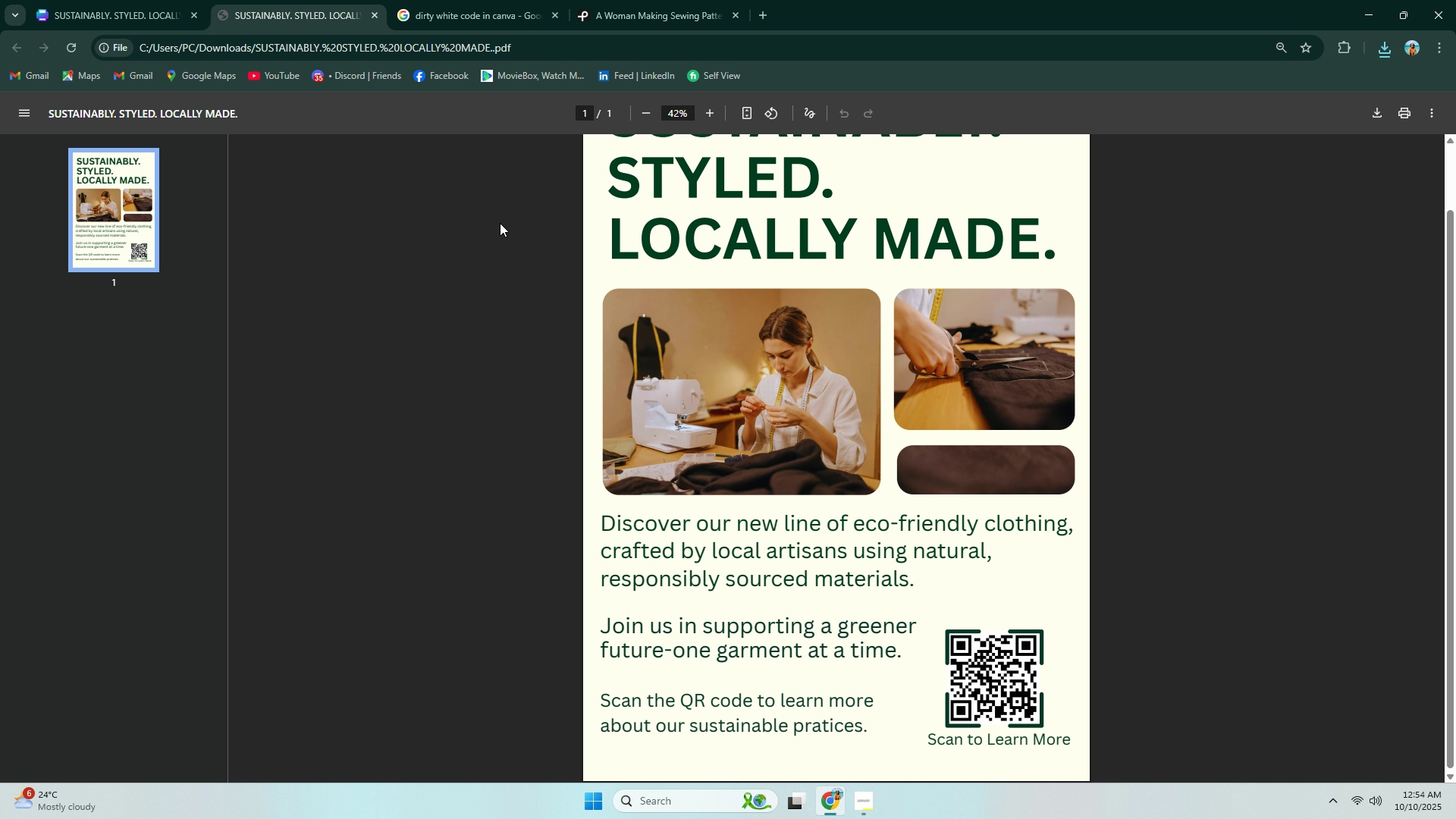 
scroll: coordinate [499, 215], scroll_direction: up, amount: 1.0
 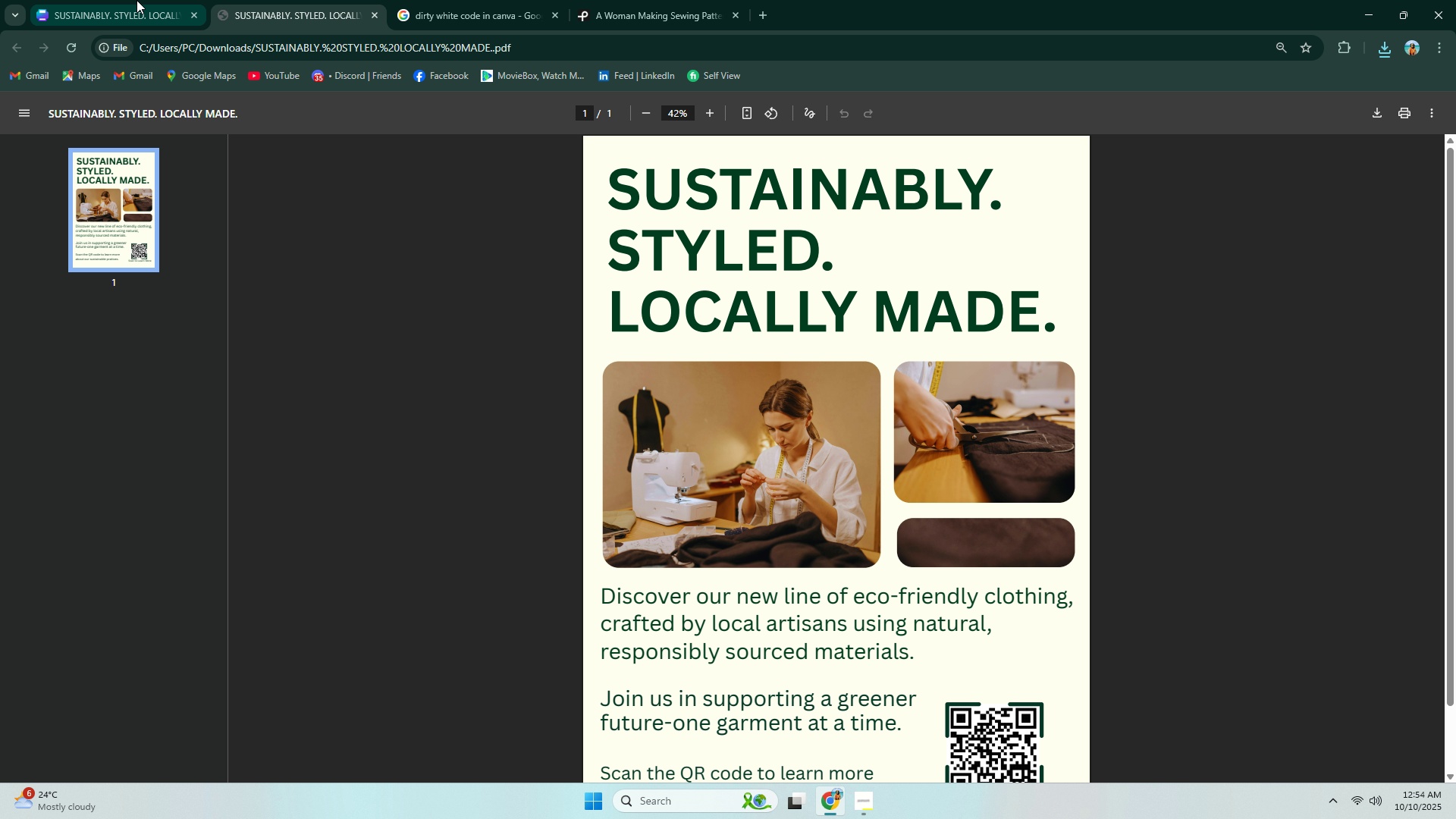 
left_click([131, 0])
 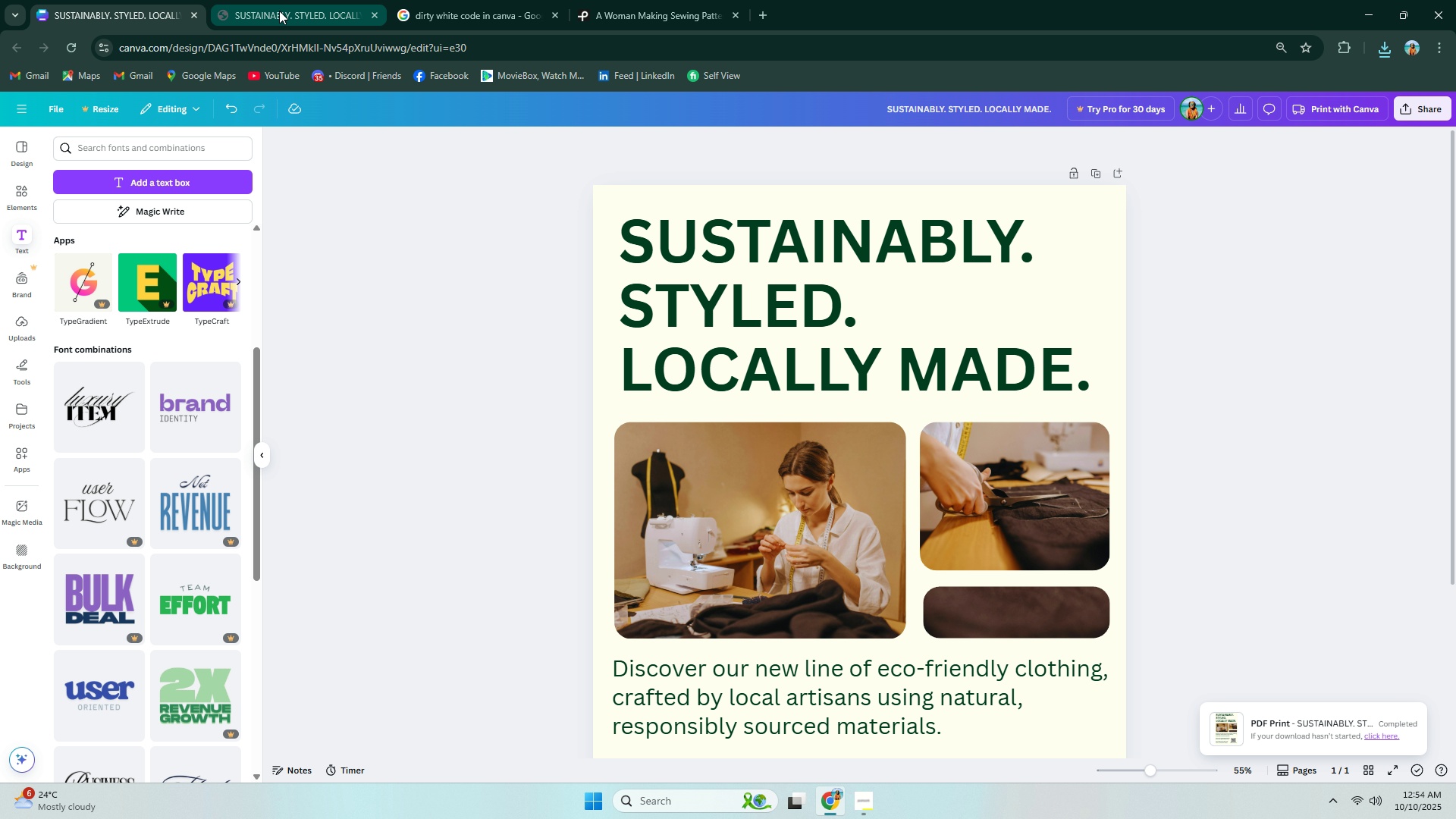 
left_click([308, 0])
 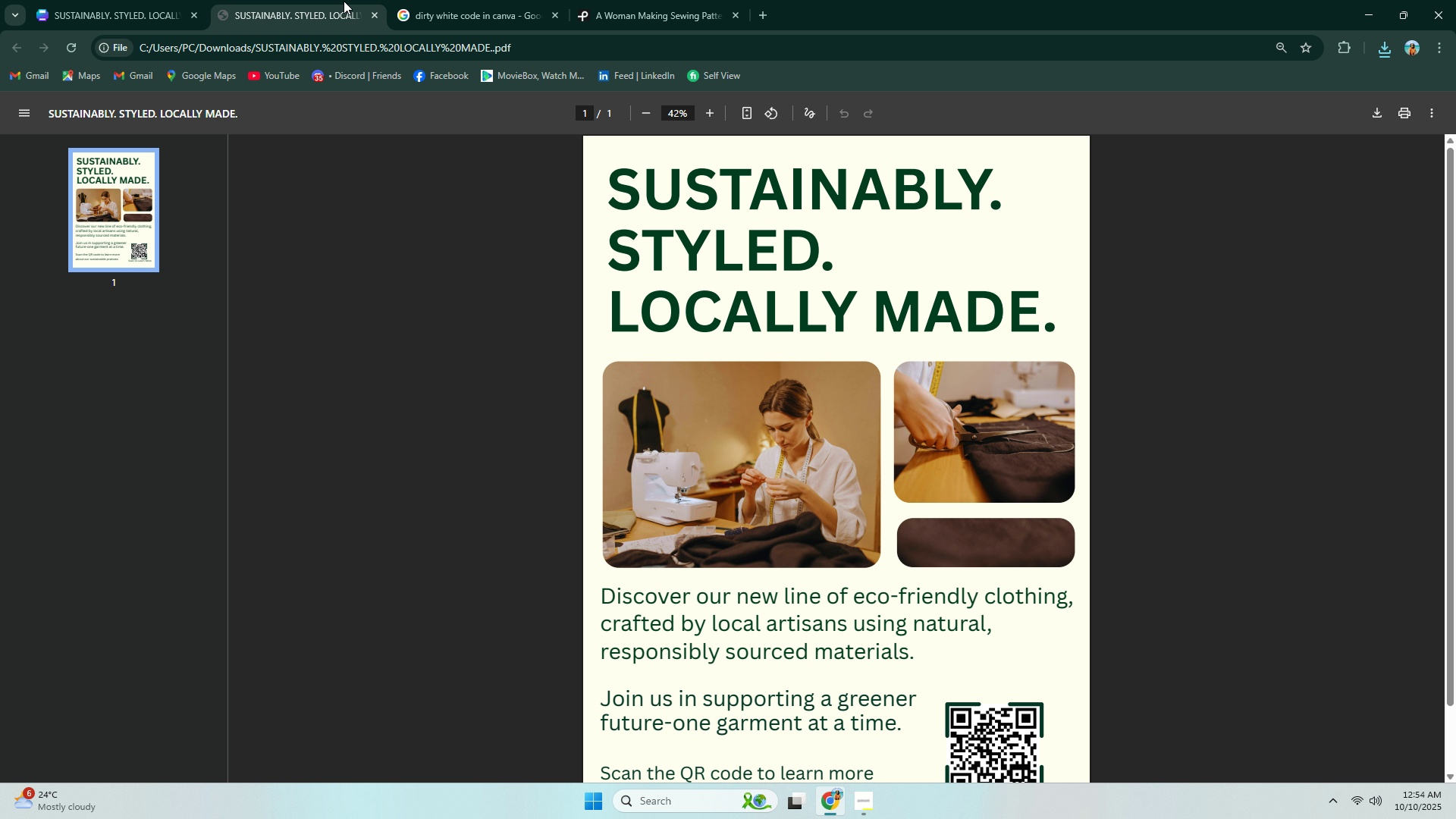 
key(Alt+AltLeft)
 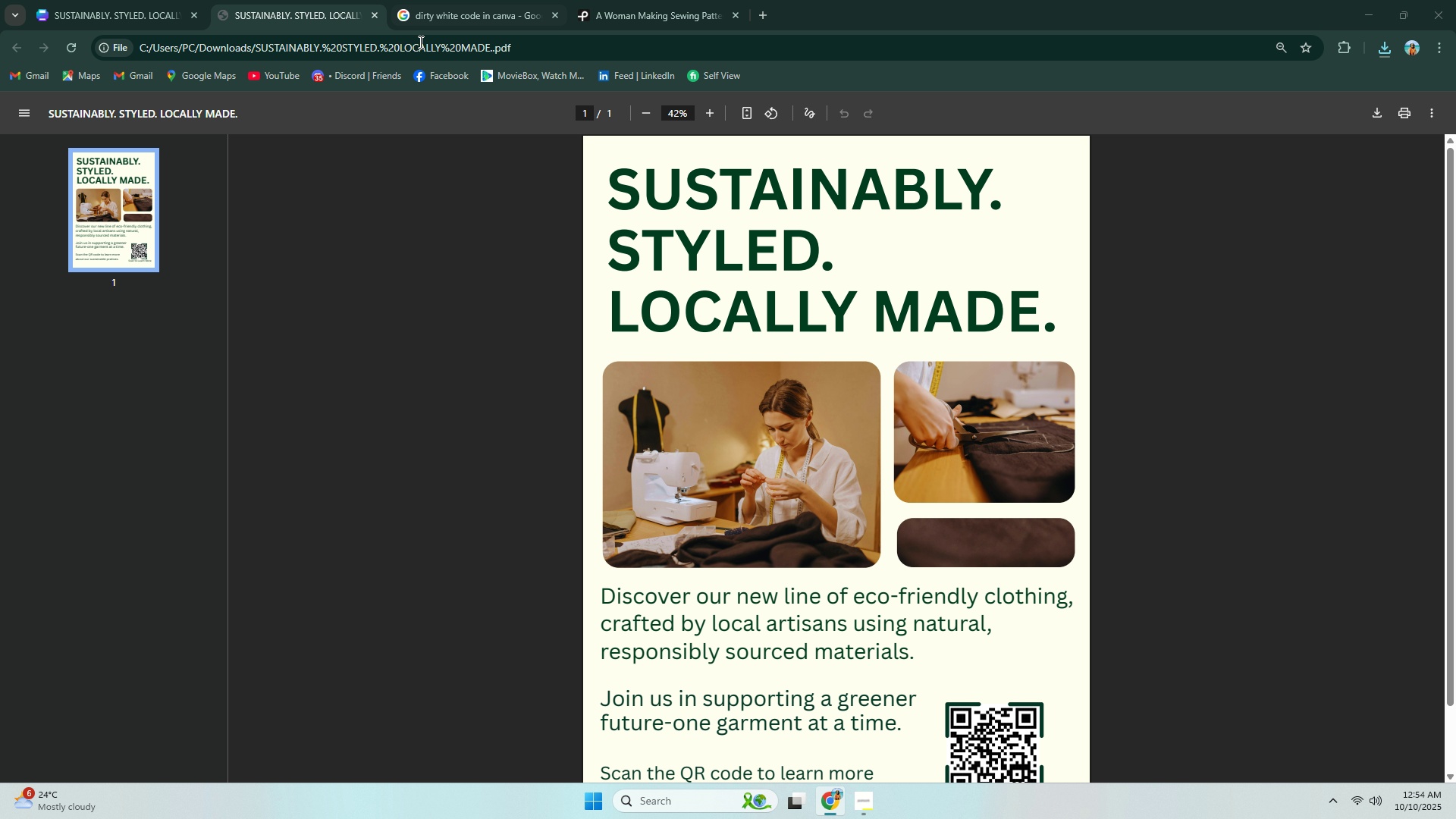 
key(Alt+Tab)